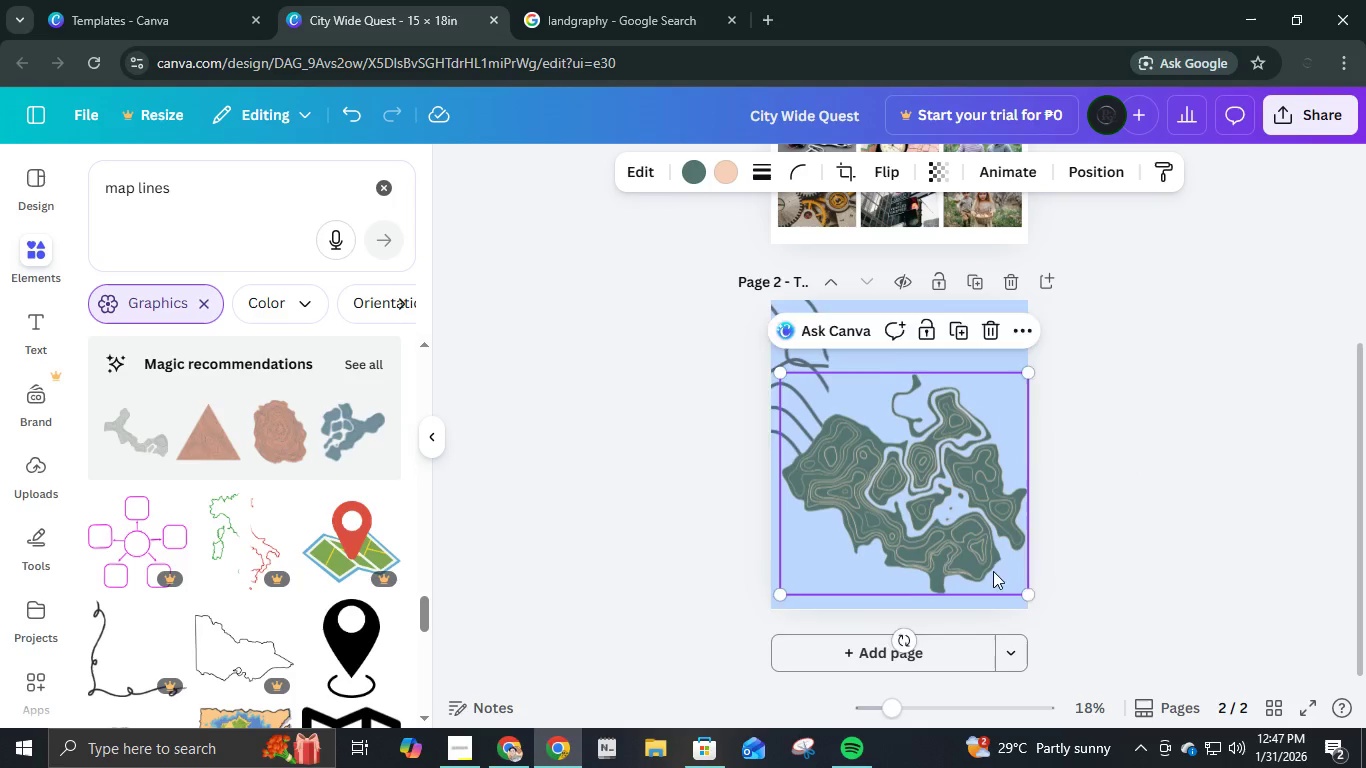 
left_click_drag(start_coordinate=[993, 571], to_coordinate=[994, 589])
 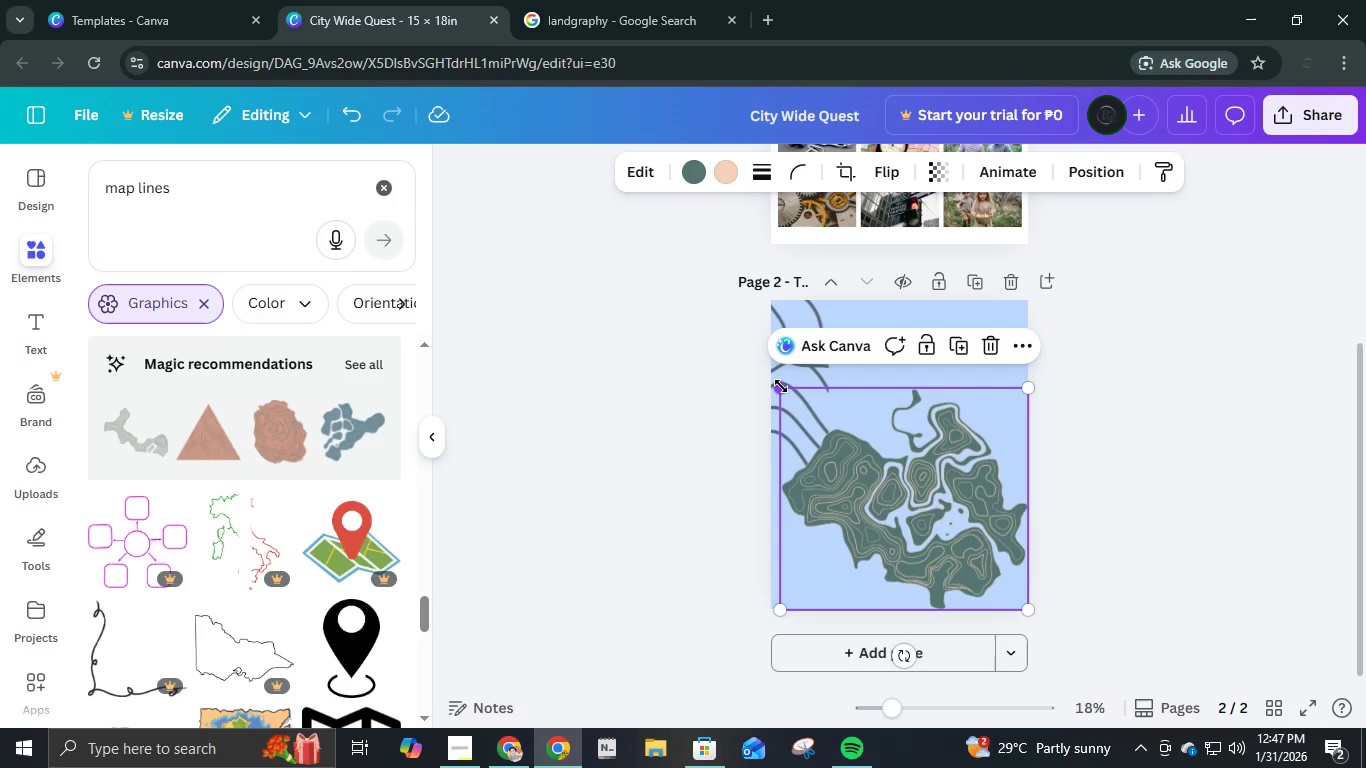 
left_click_drag(start_coordinate=[781, 386], to_coordinate=[778, 373])
 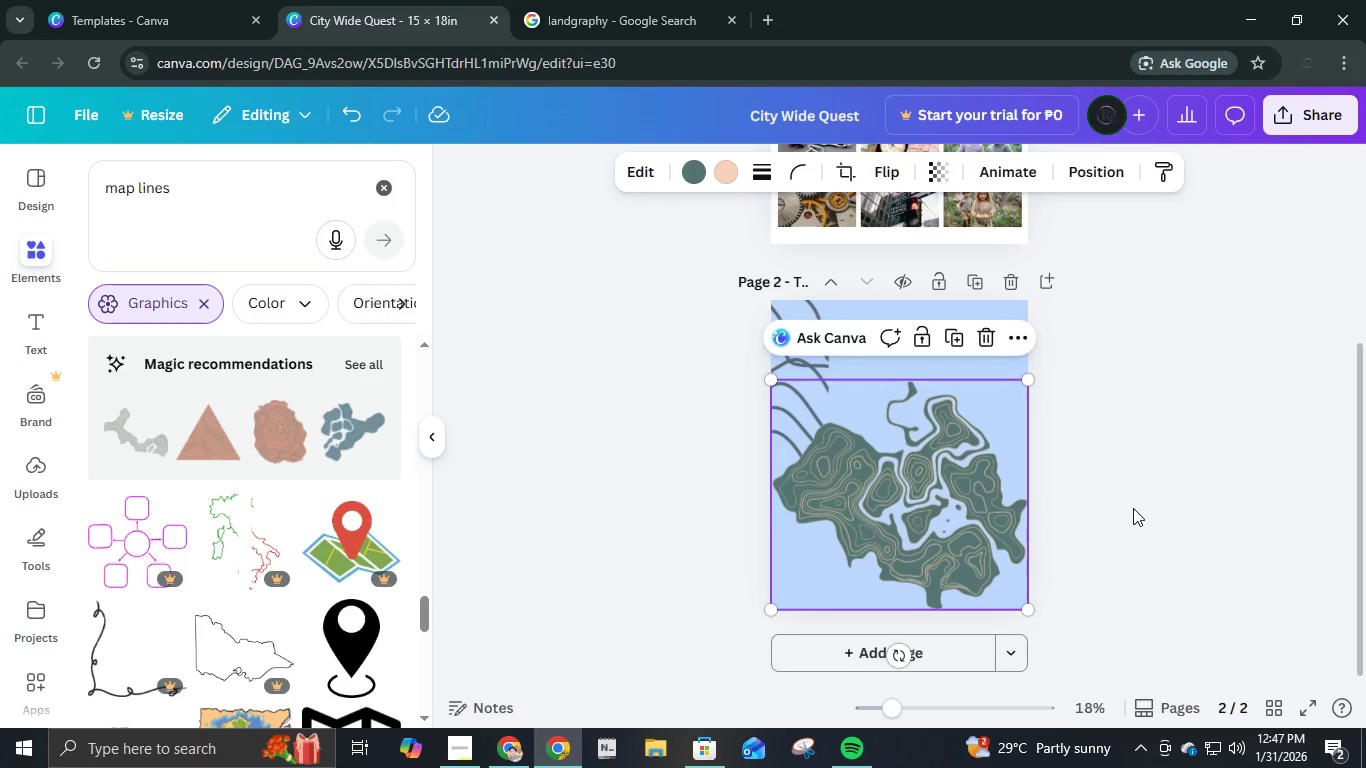 
left_click([1133, 508])
 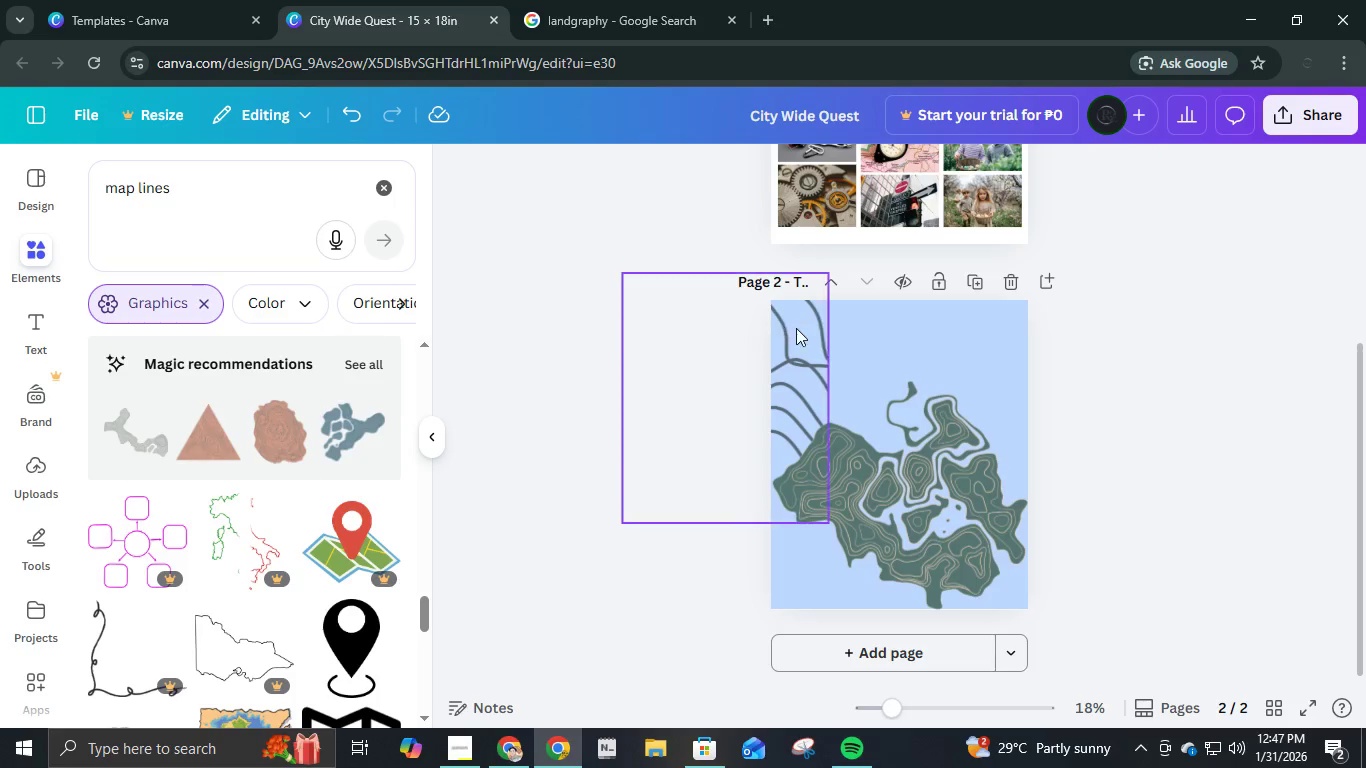 
left_click_drag(start_coordinate=[797, 328], to_coordinate=[969, 349])
 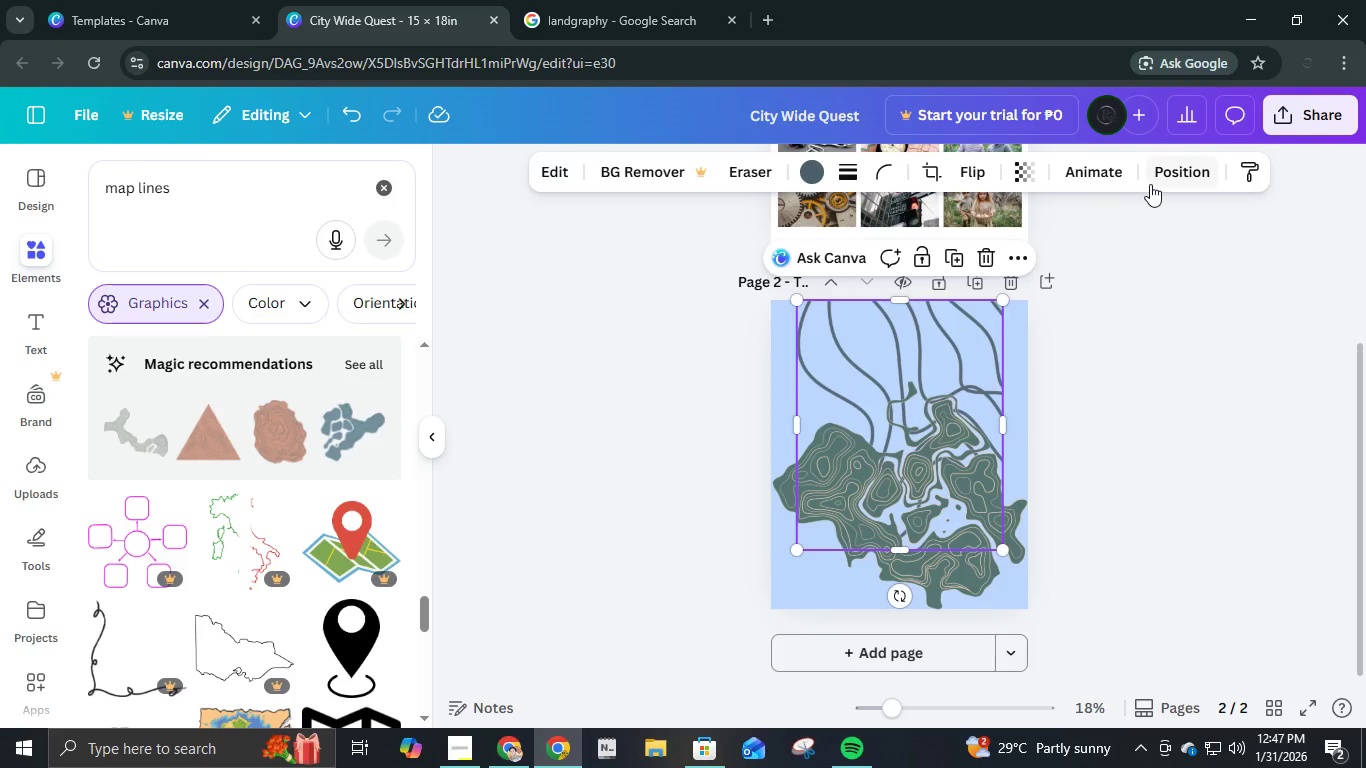 
left_click([1150, 184])
 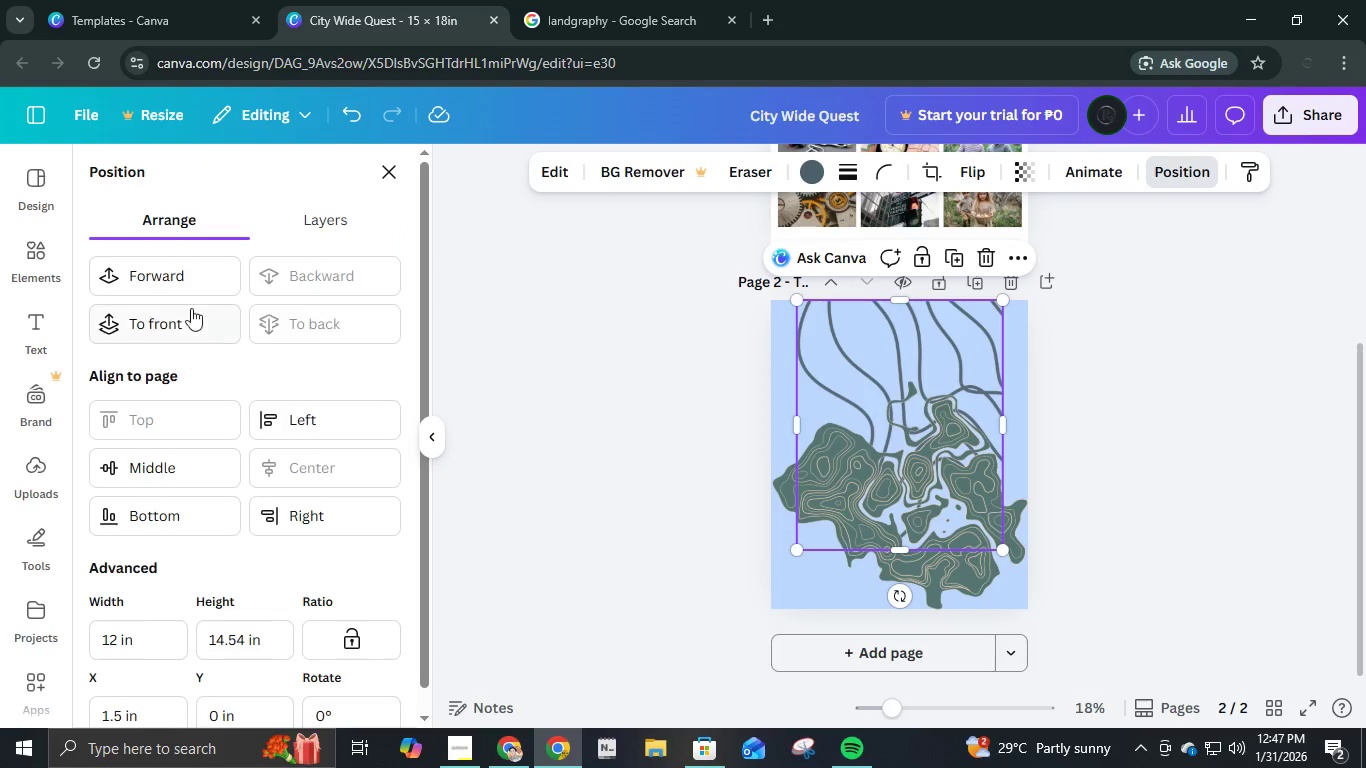 
left_click([184, 276])
 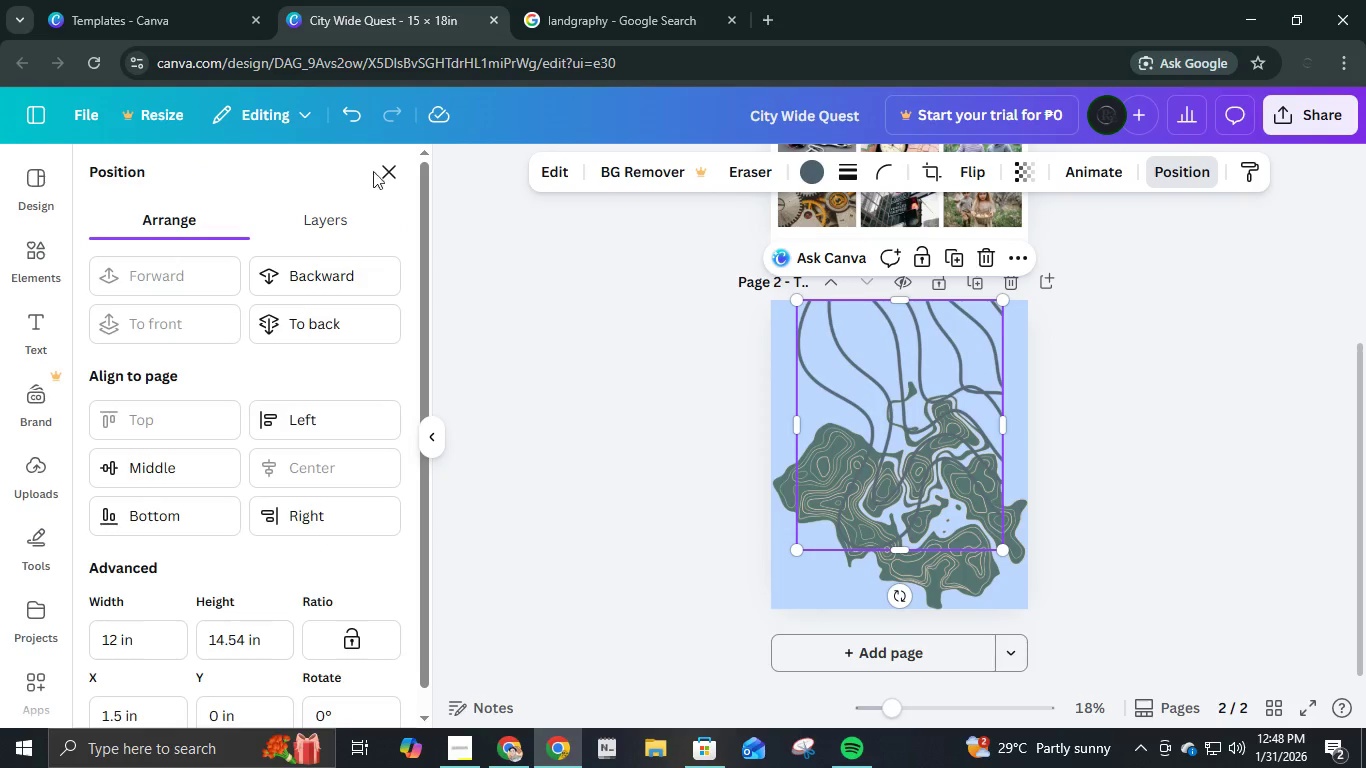 
left_click([379, 171])
 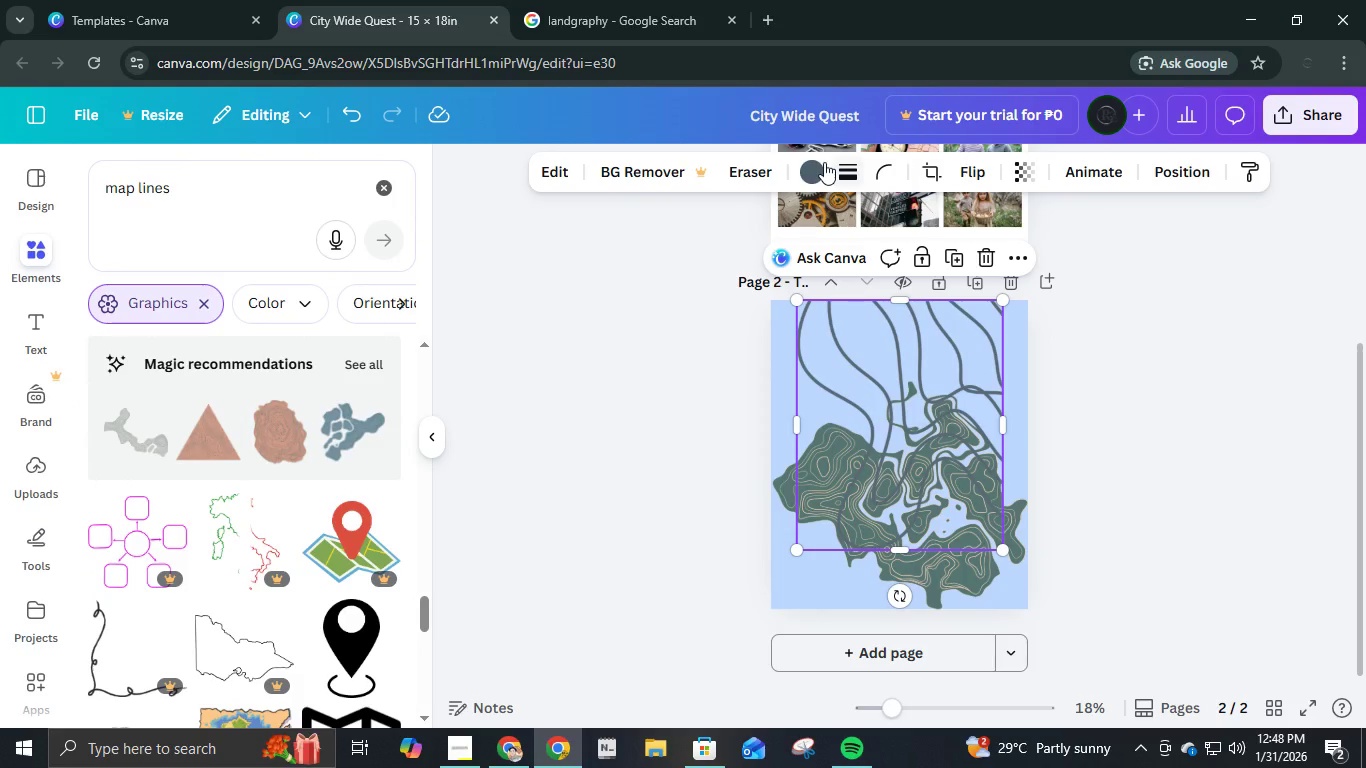 
left_click([805, 177])
 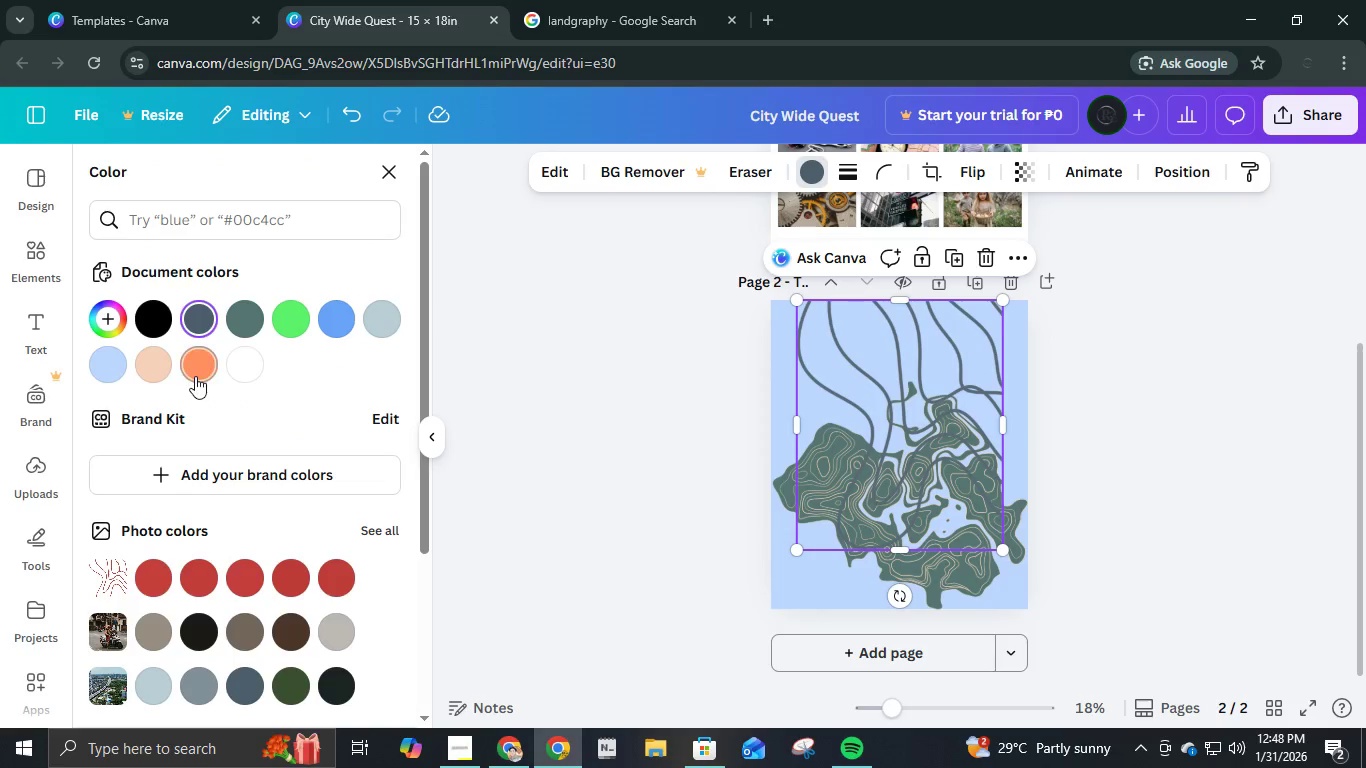 
left_click([147, 363])
 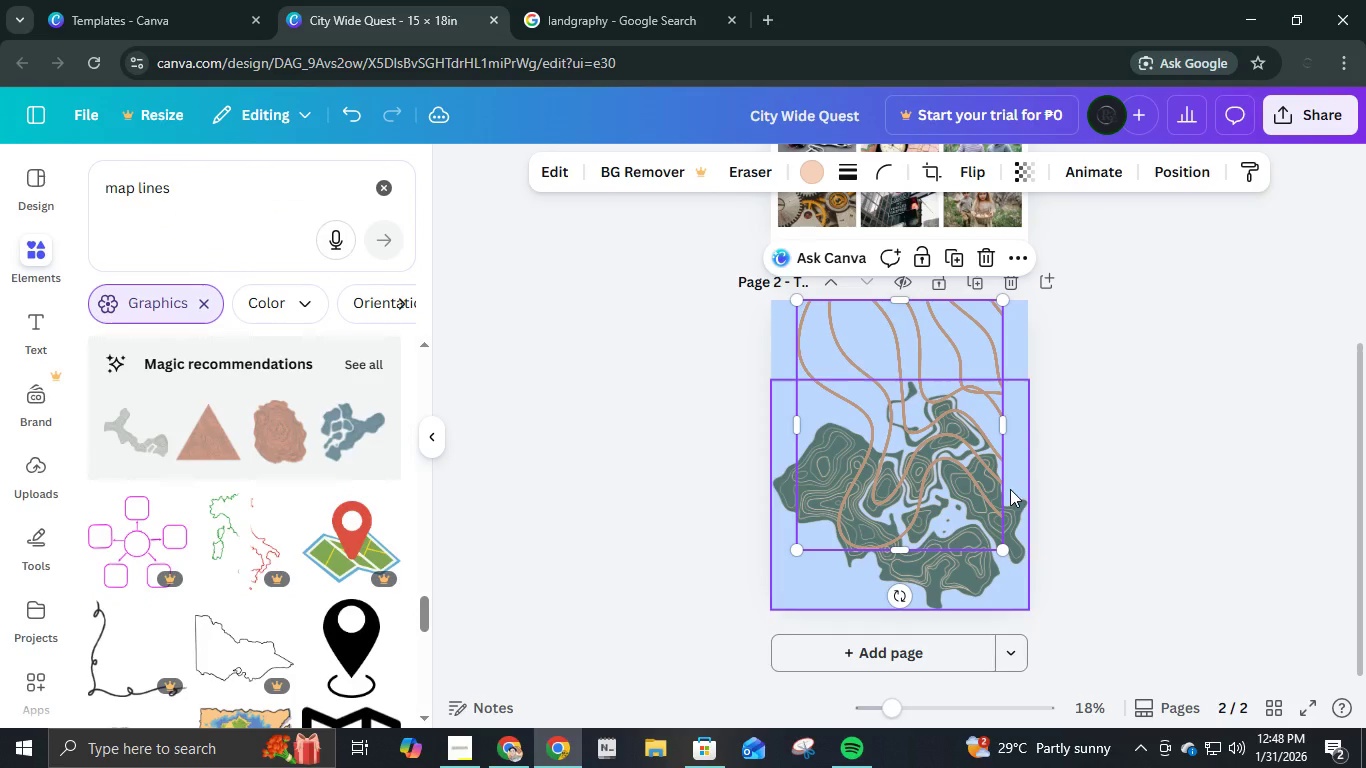 
left_click_drag(start_coordinate=[972, 473], to_coordinate=[961, 510])
 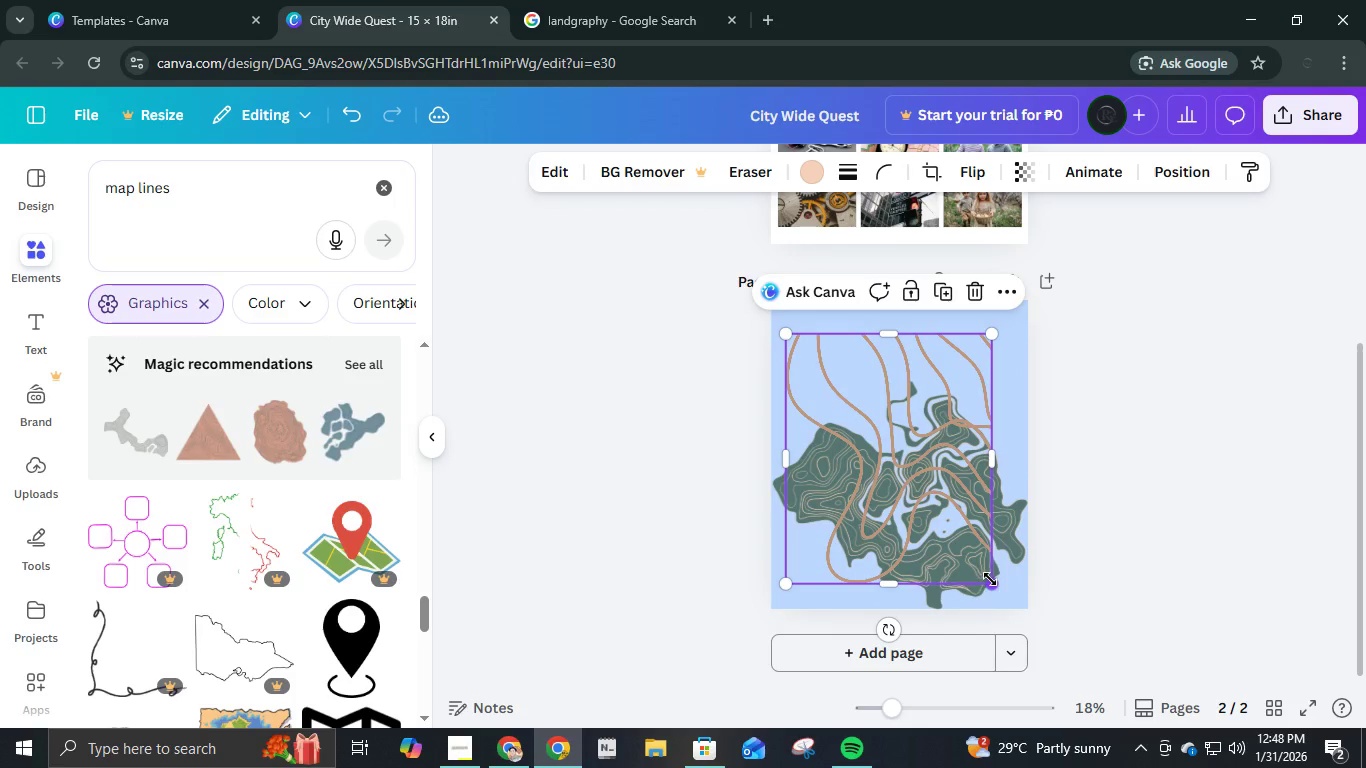 
left_click_drag(start_coordinate=[992, 581], to_coordinate=[819, 371])